 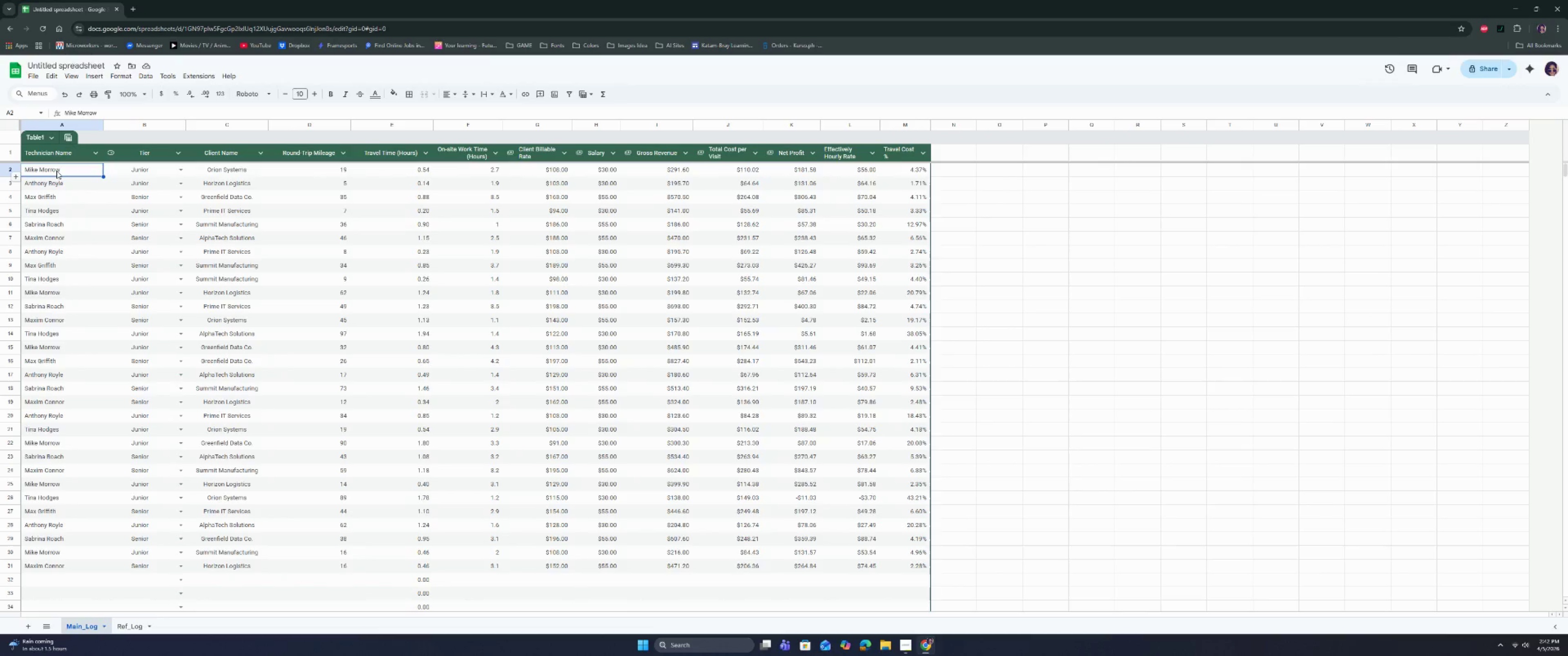 
scroll: coordinate [57, 171], scroll_direction: up, amount: 2.0
 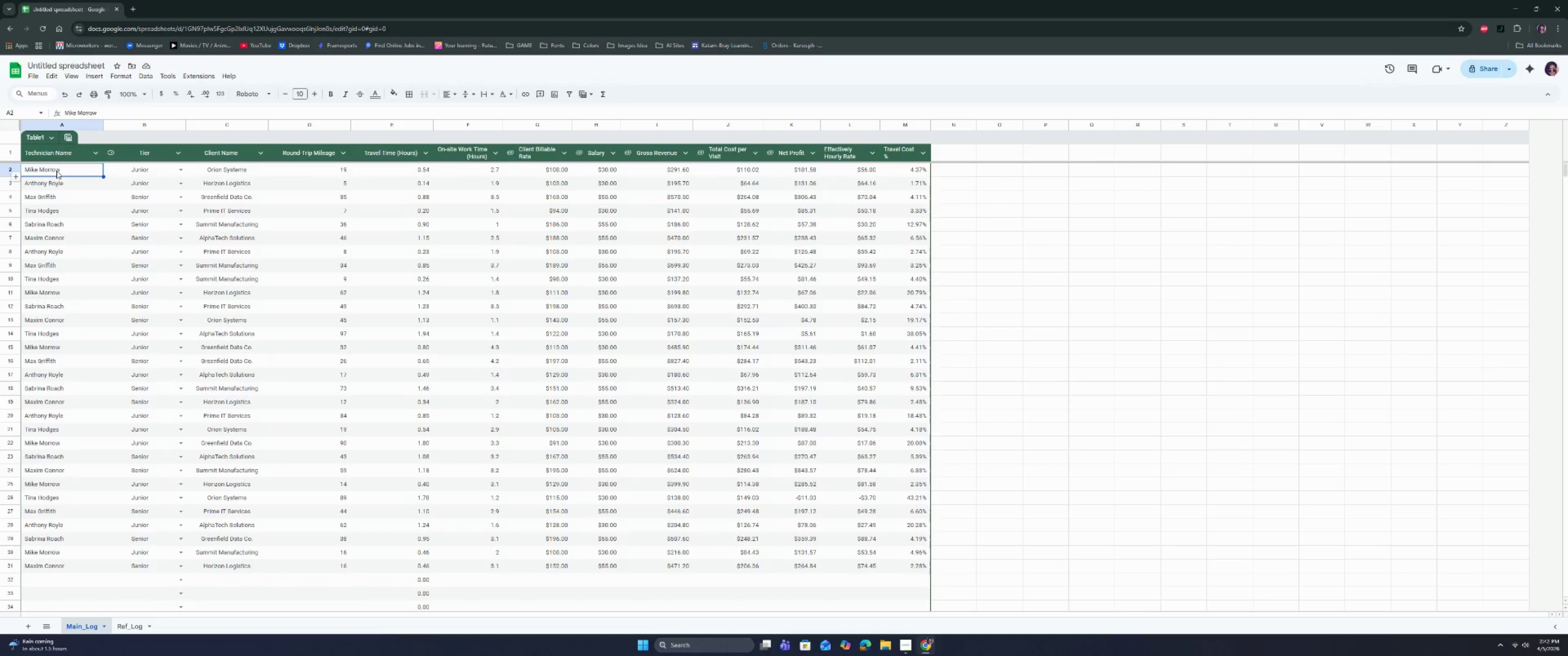 
key(Control+Shift+ArrowRight)
 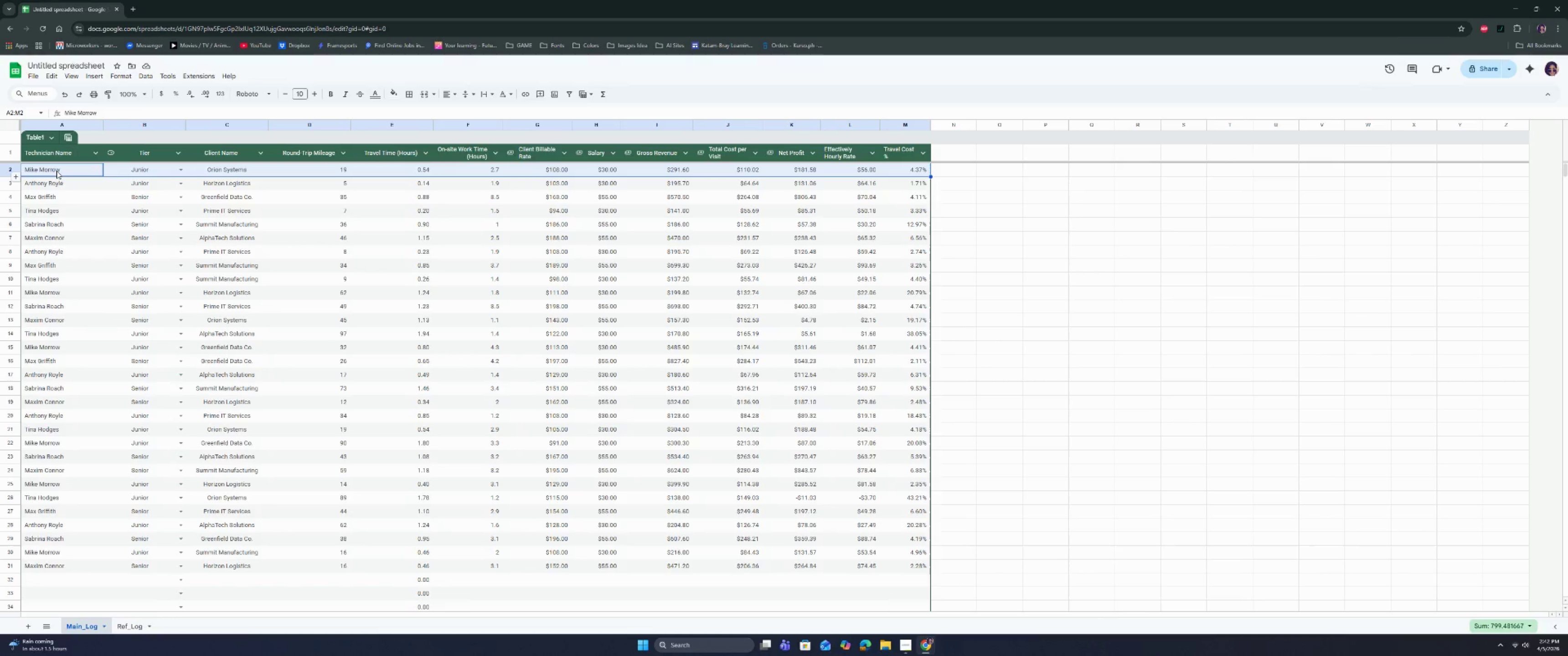 
key(Control+Shift+ArrowDown)
 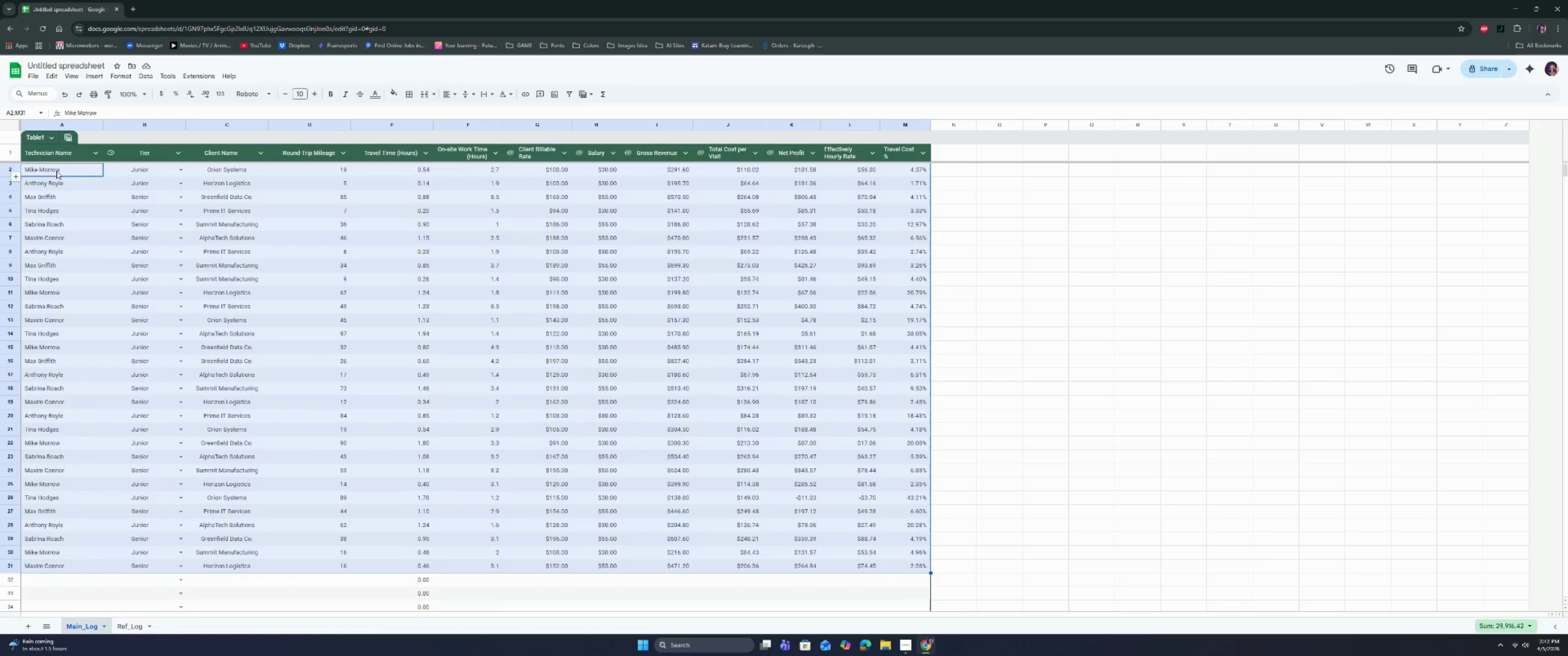 
key(Control+Shift+ArrowDown)
 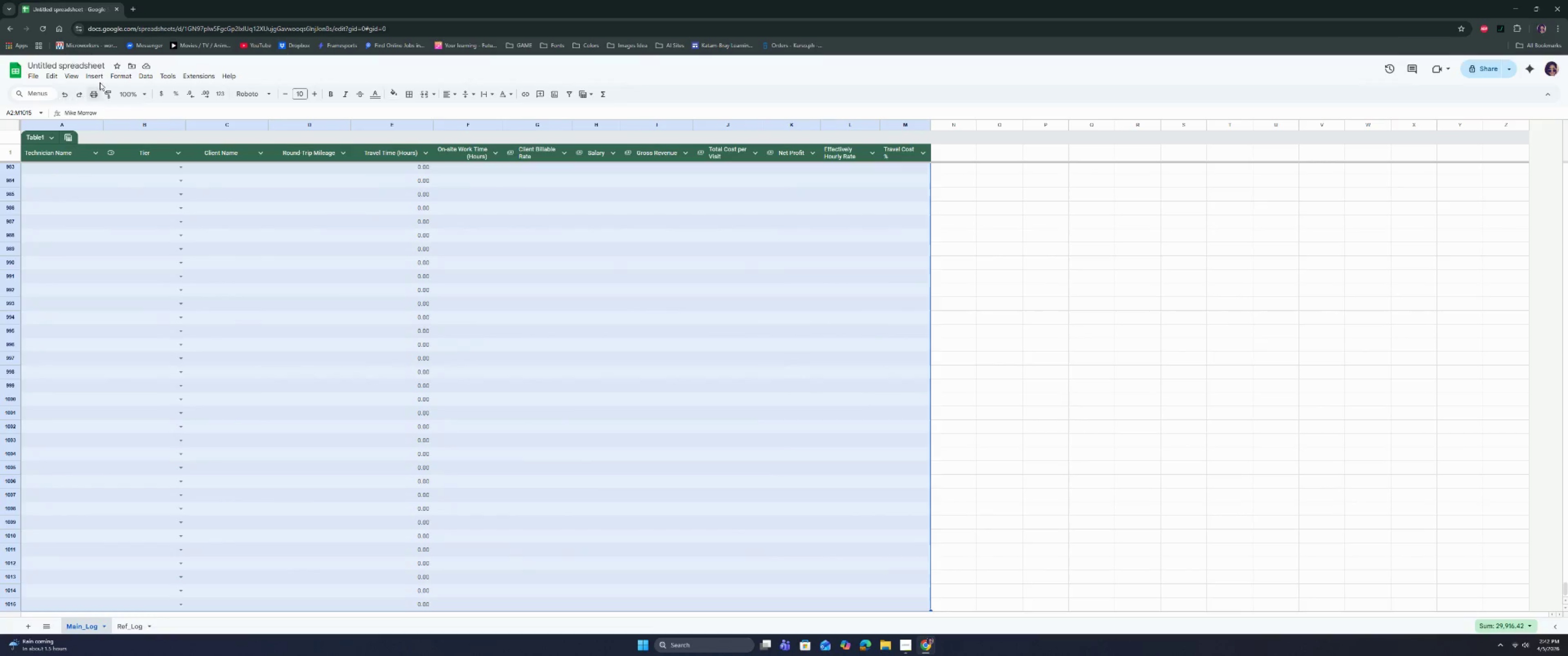 
left_click([116, 72])
 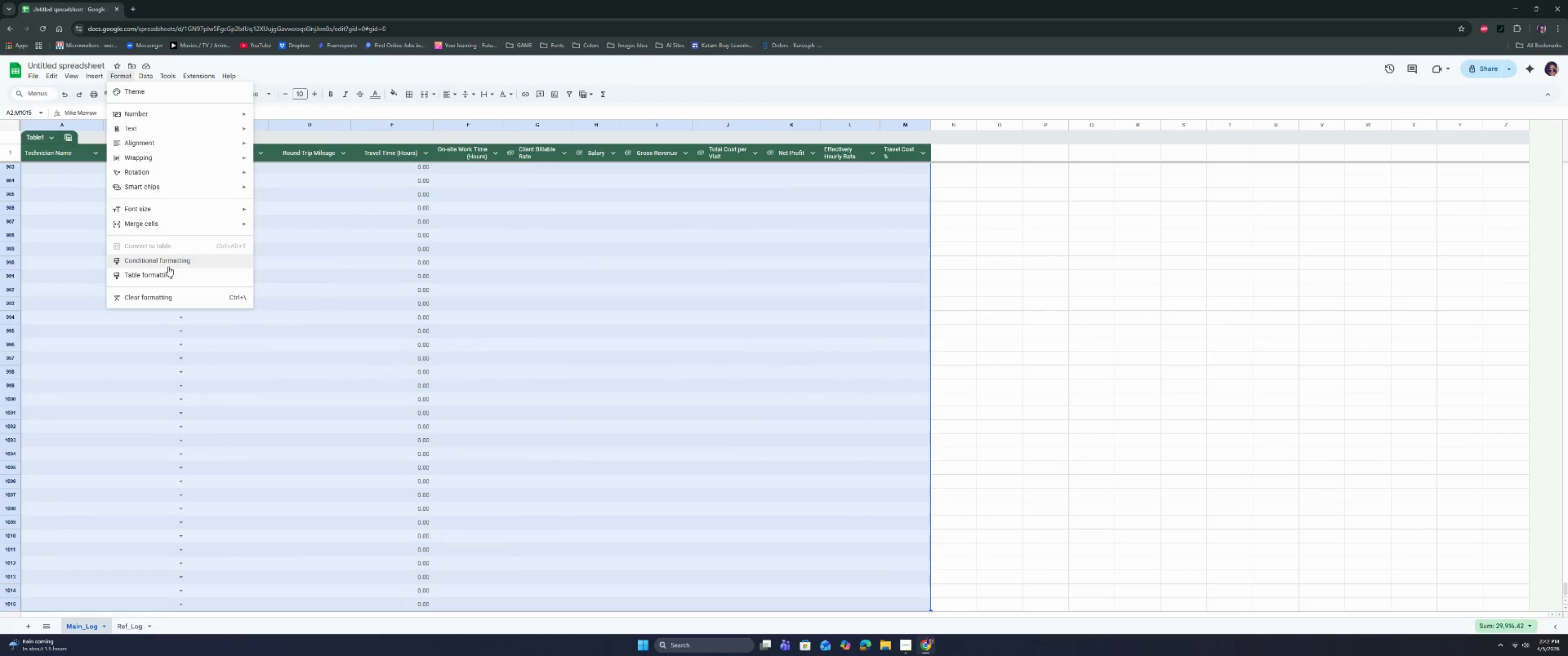 
left_click([169, 265])
 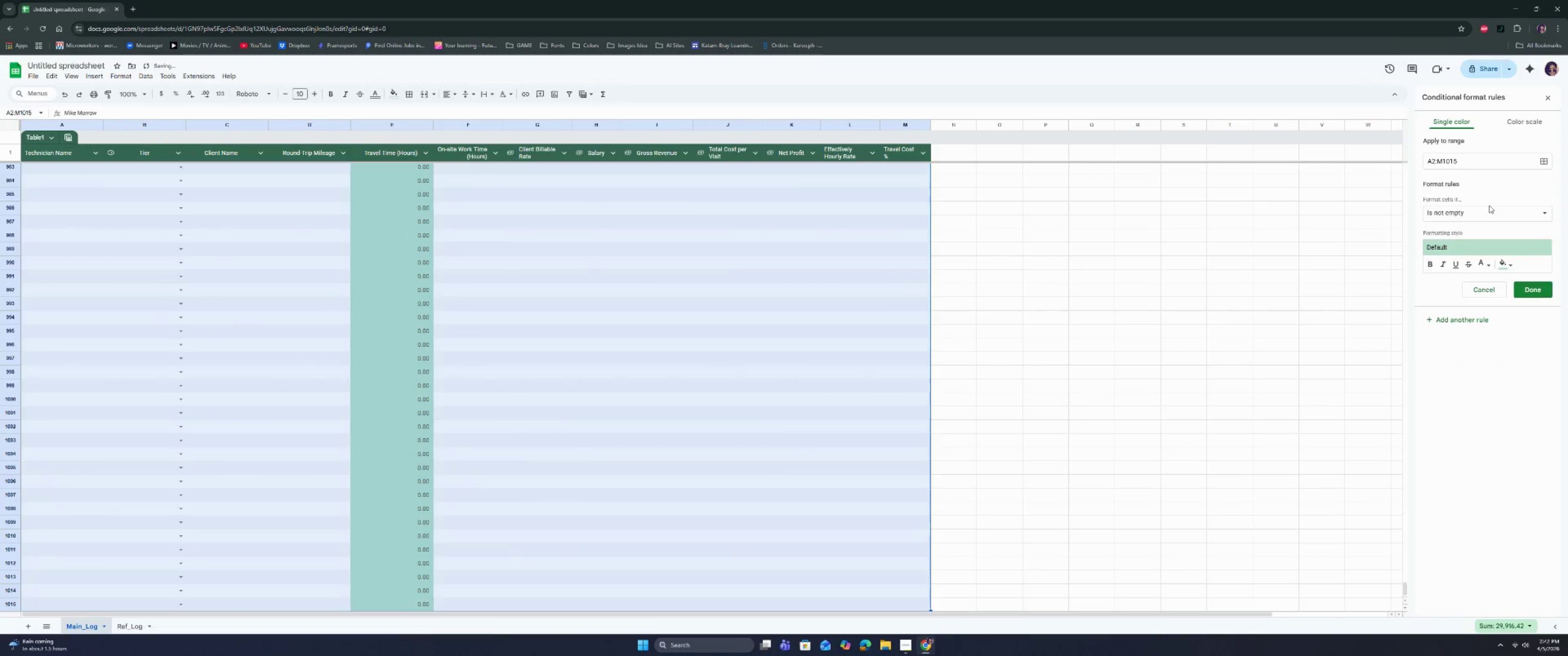 
left_click([1488, 212])
 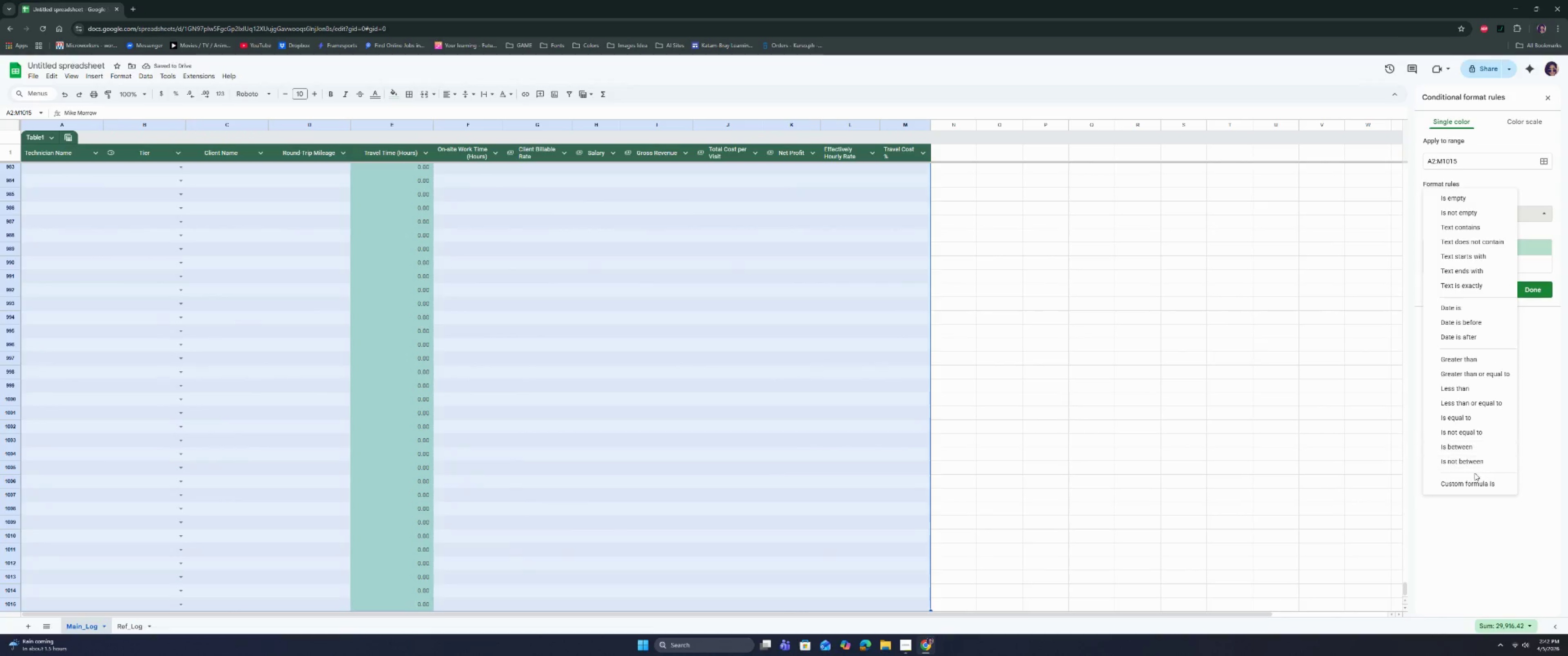 
left_click([1470, 482])
 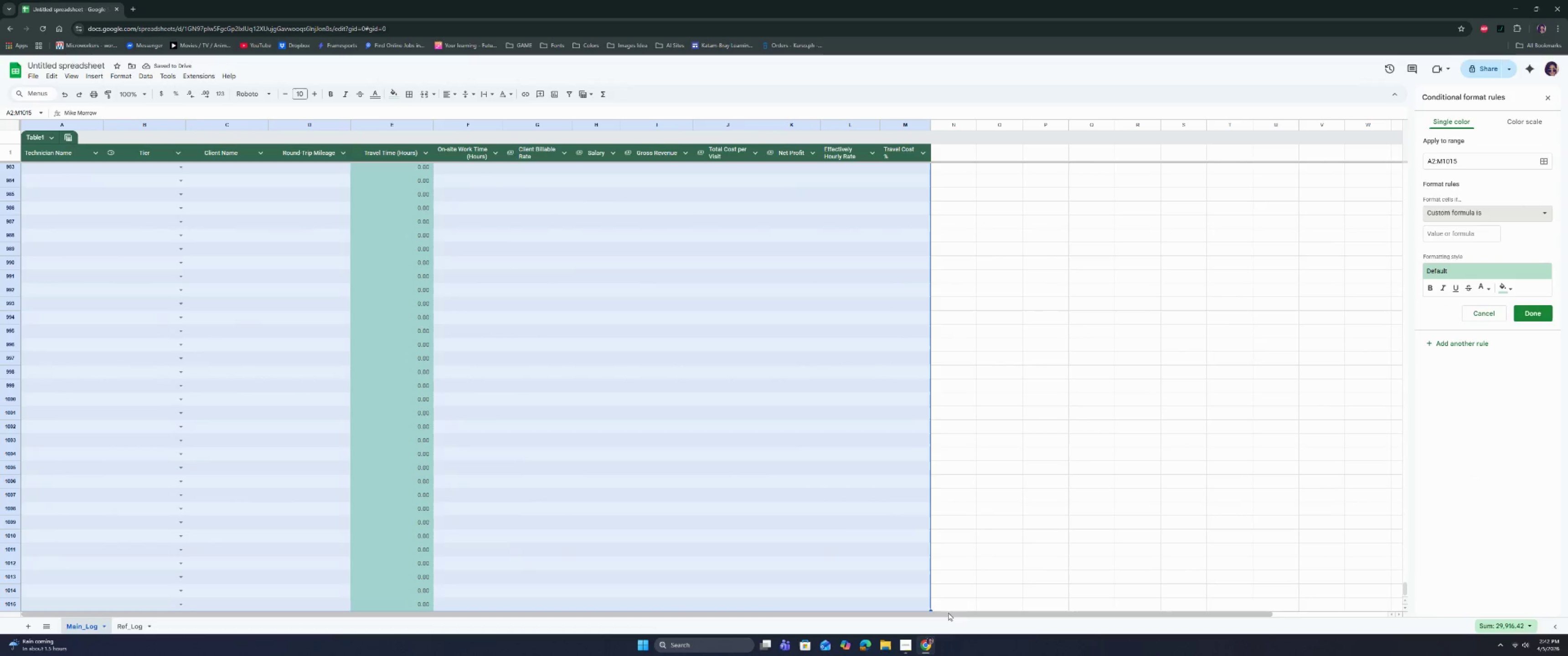 
left_click([908, 639])